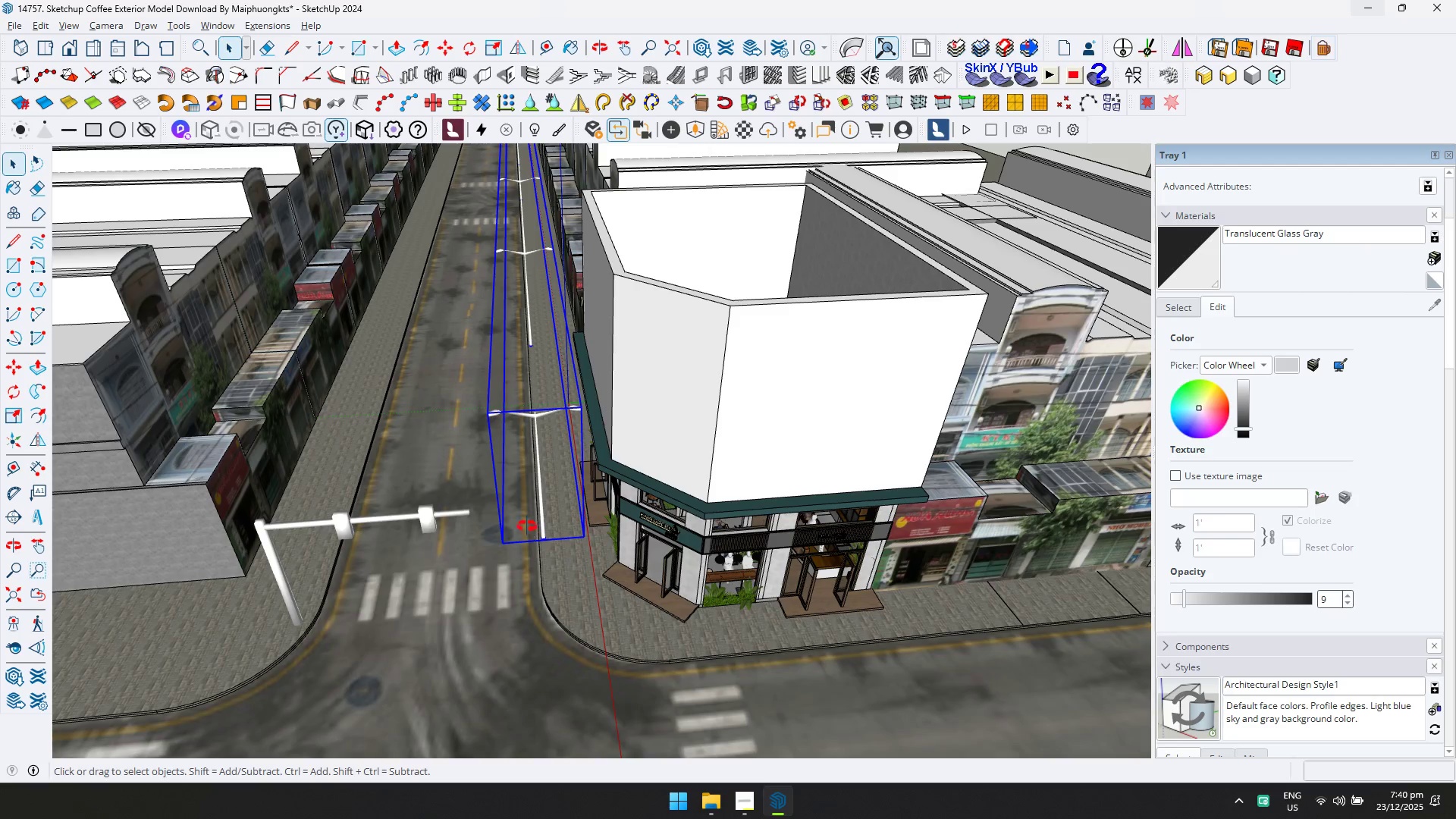 
scroll: coordinate [528, 526], scroll_direction: down, amount: 1.0
 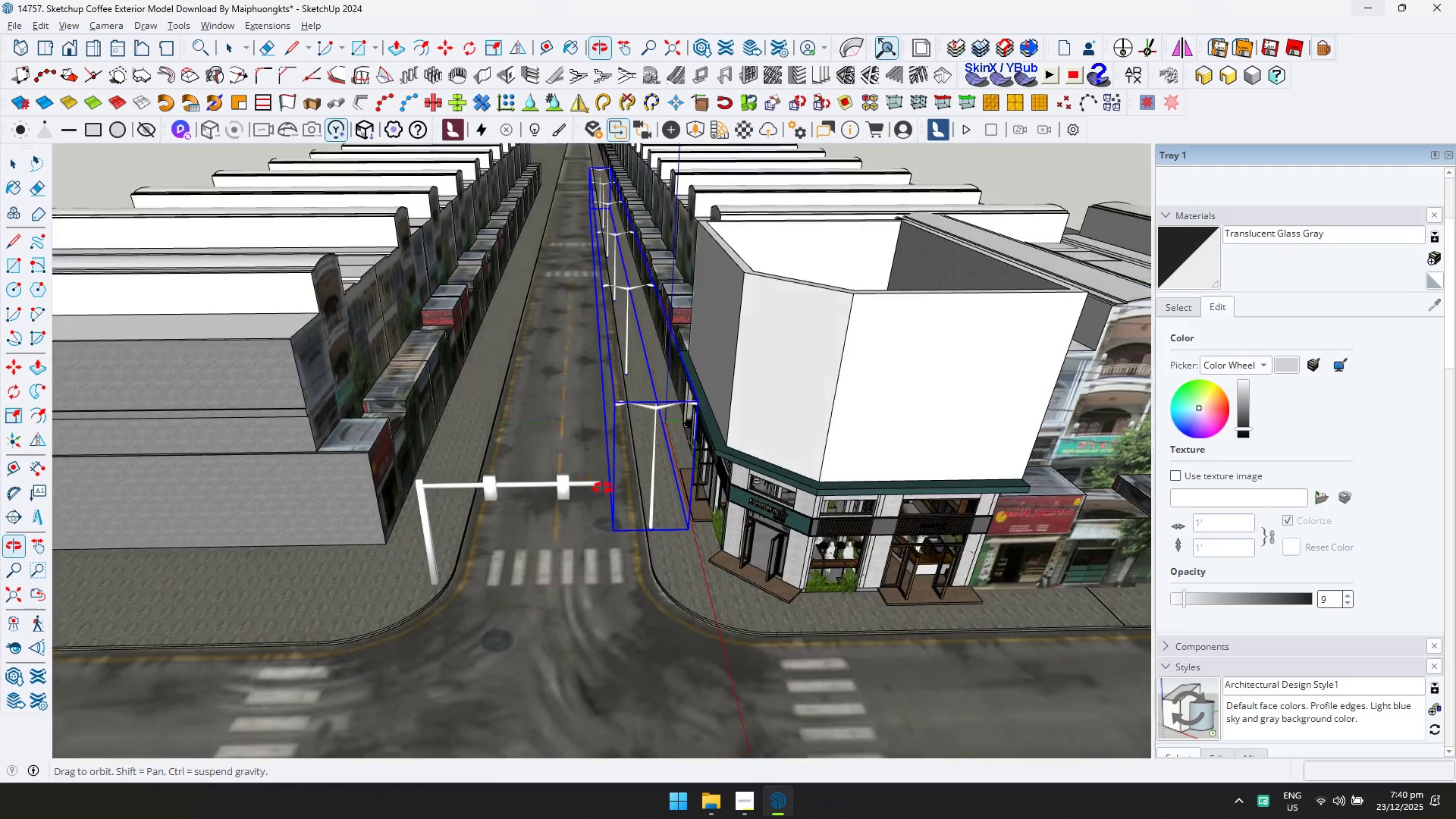 
key(M)
 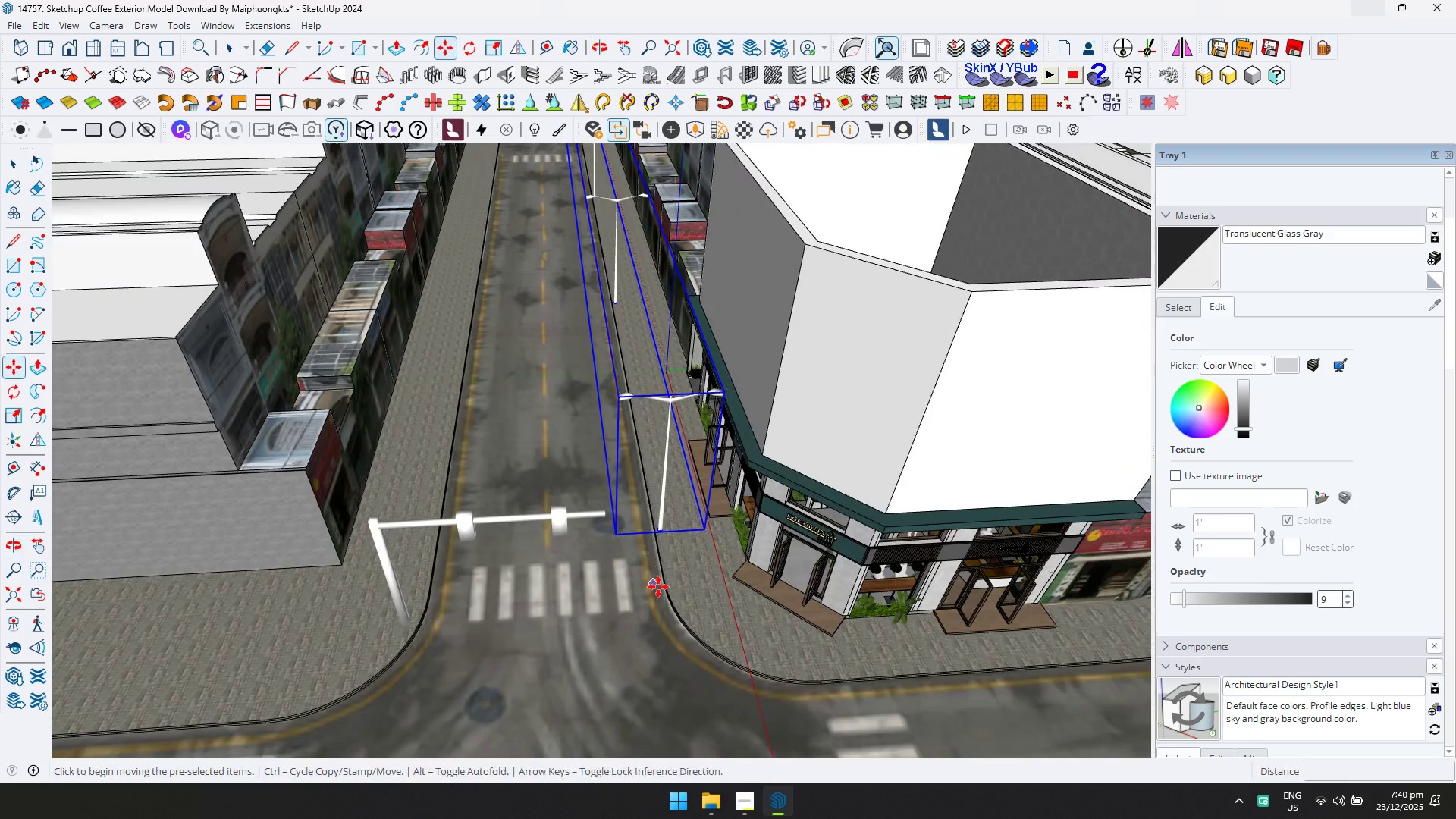 
key(Control+ControlLeft)
 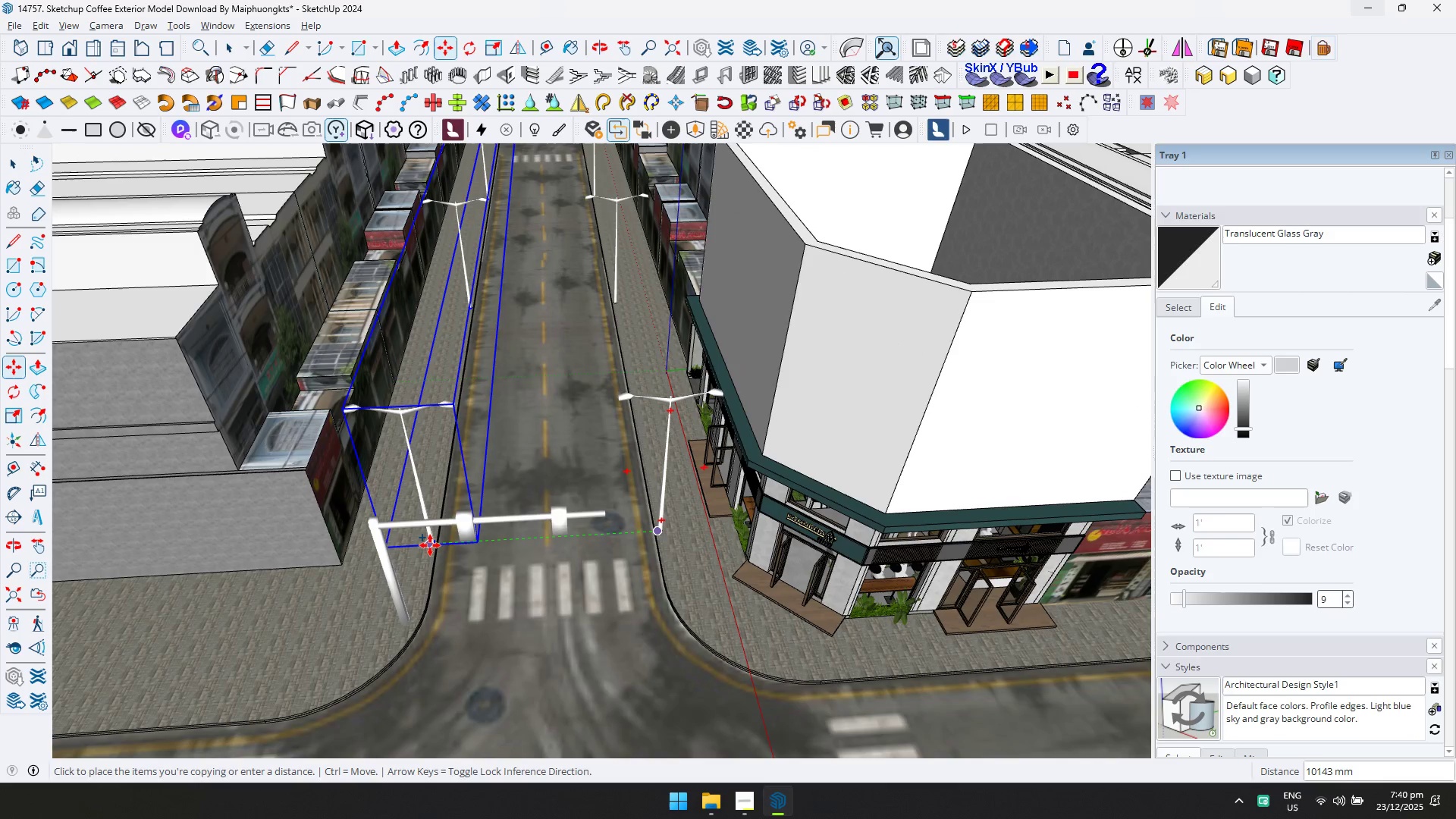 
scroll: coordinate [626, 558], scroll_direction: up, amount: 2.0
 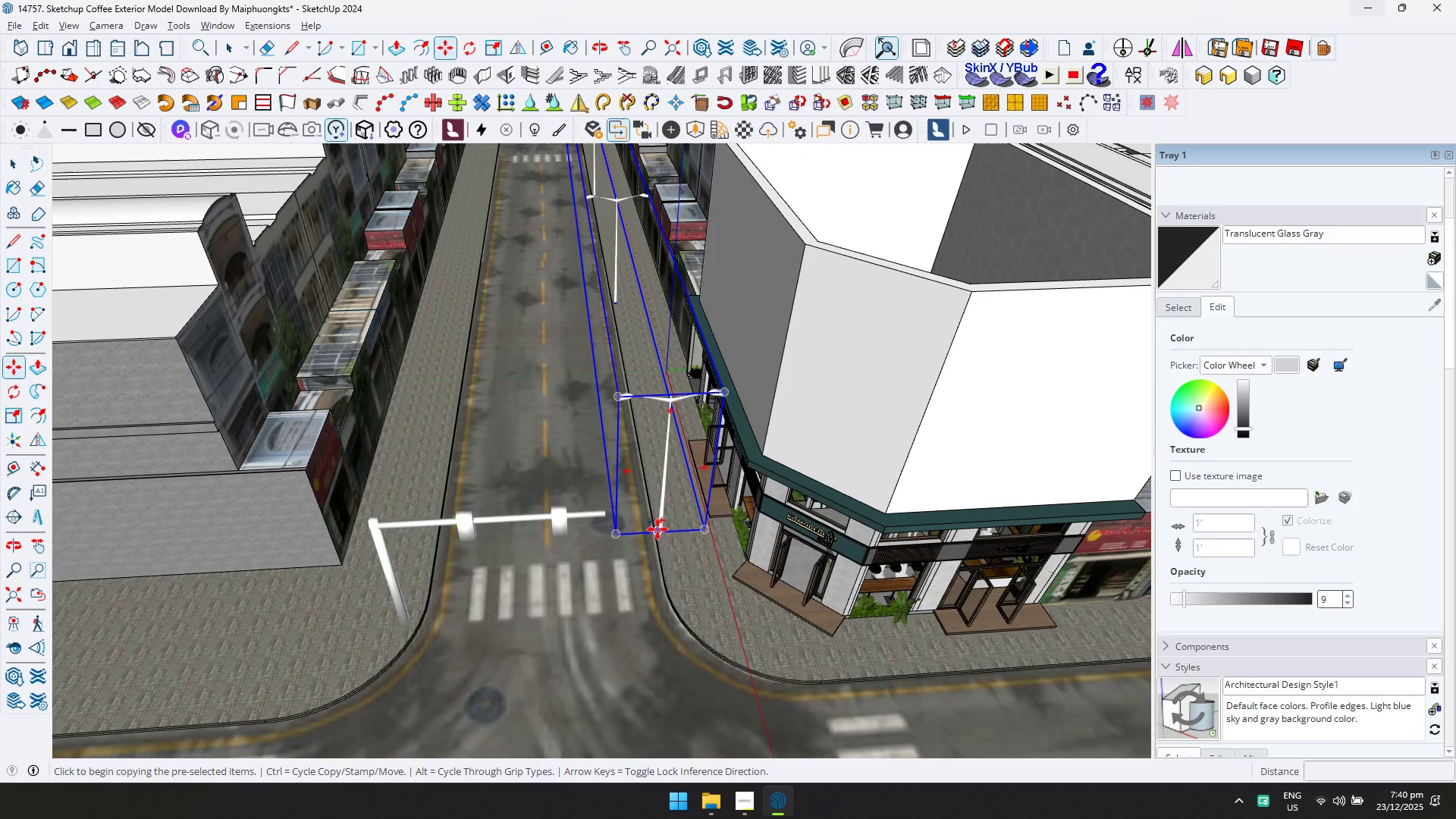 
left_click([430, 545])
 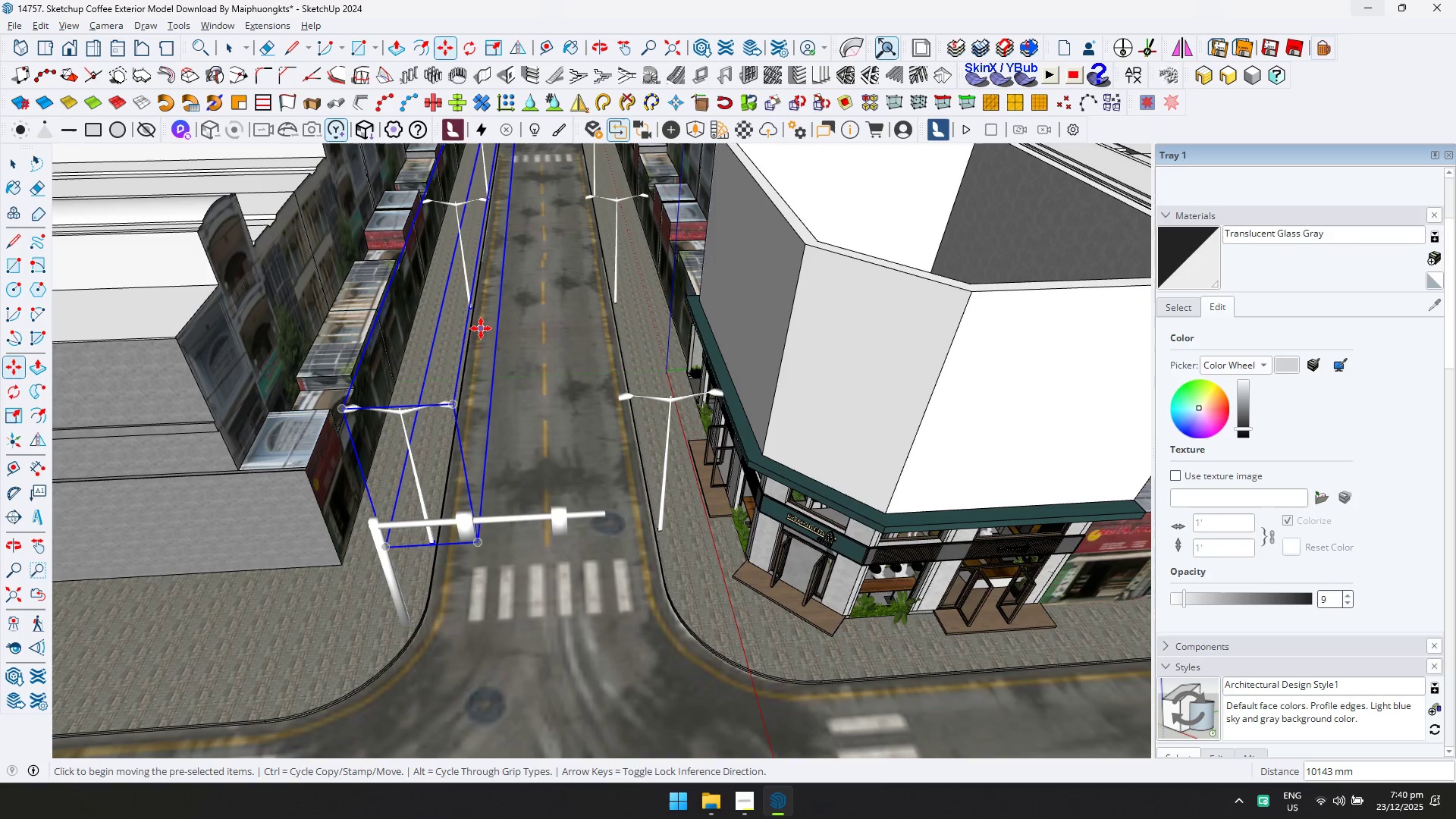 
scroll: coordinate [491, 379], scroll_direction: down, amount: 5.0
 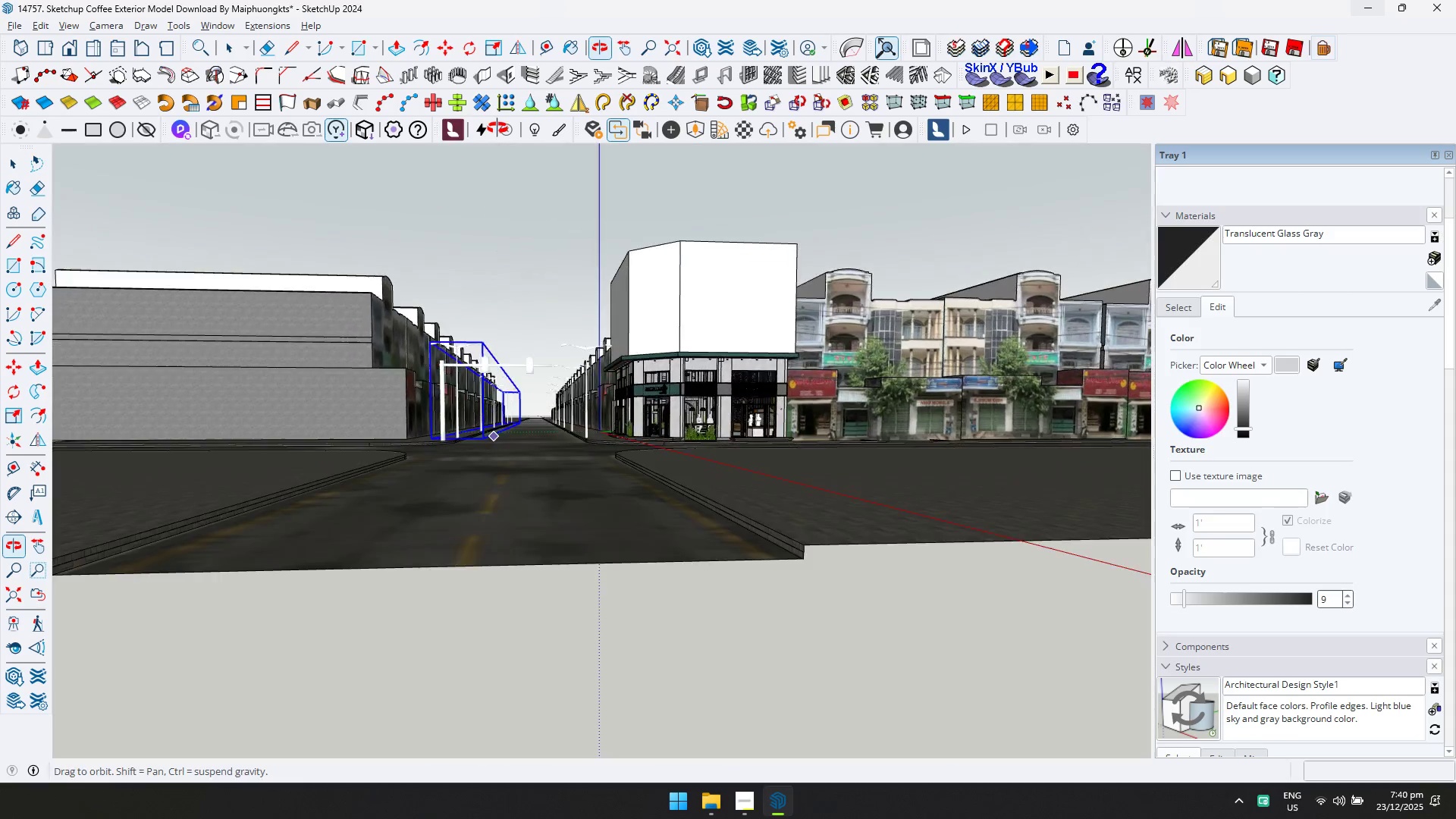 
key(Space)
 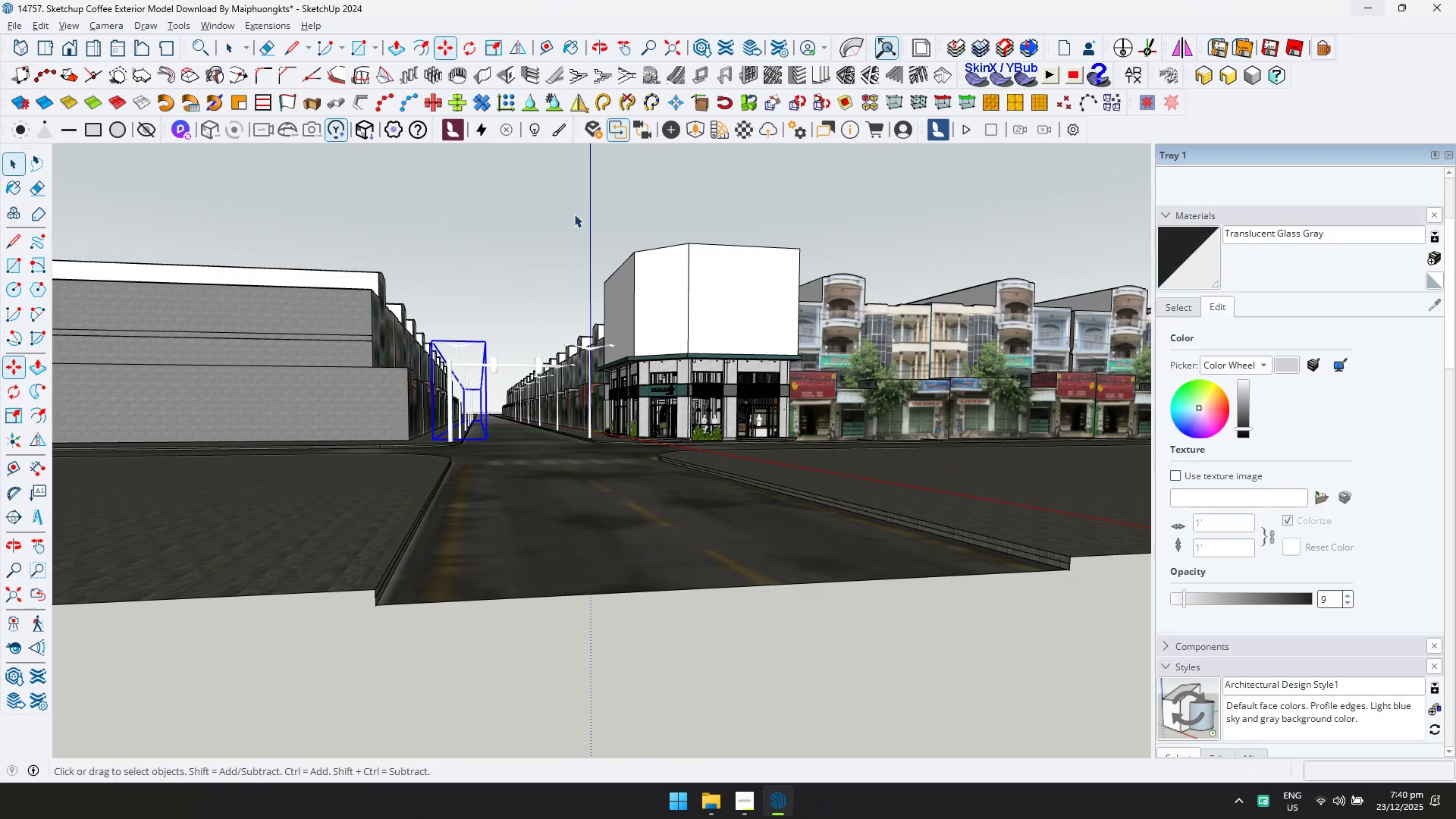 
left_click([574, 214])
 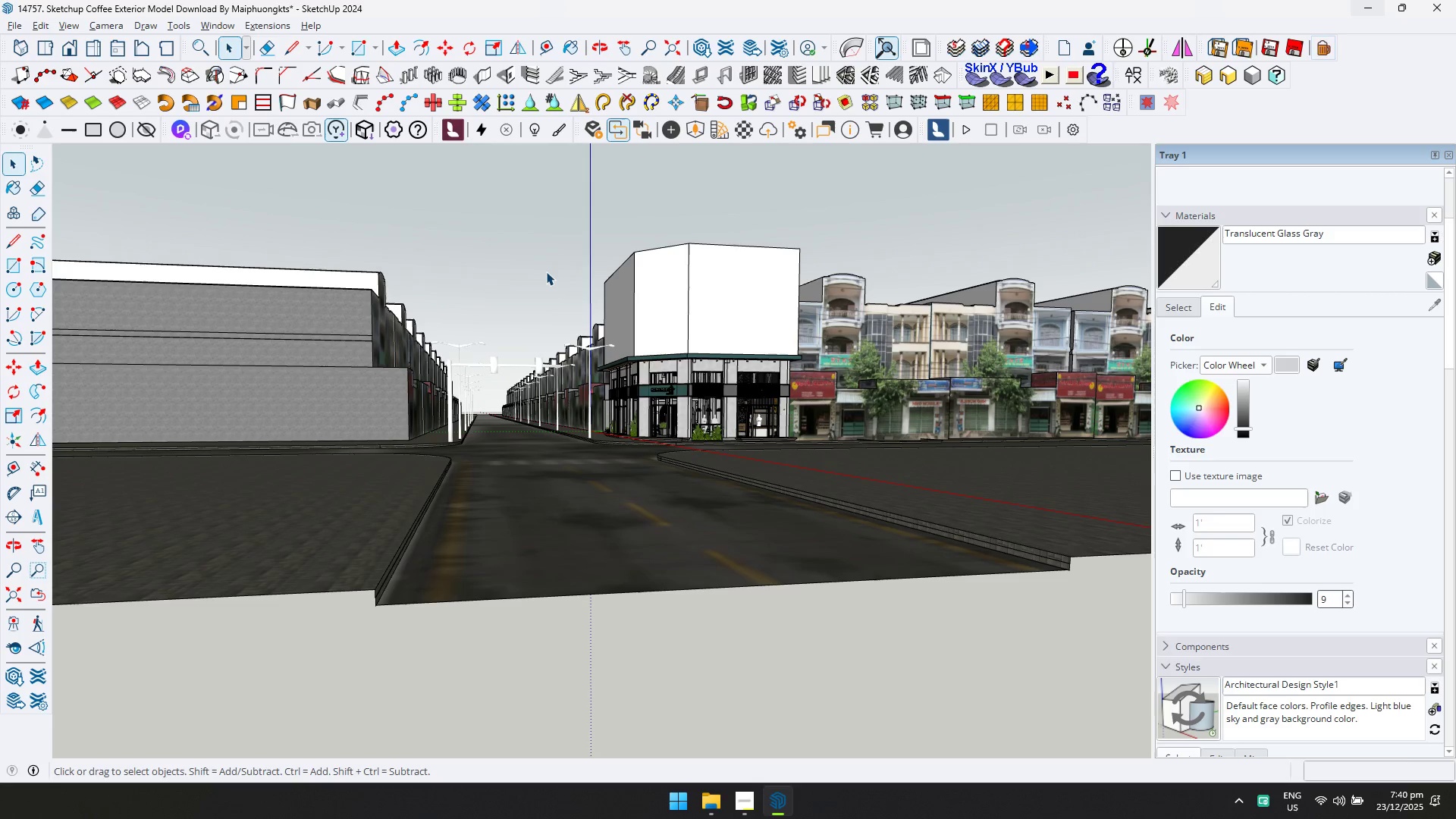 
wait(6.41)
 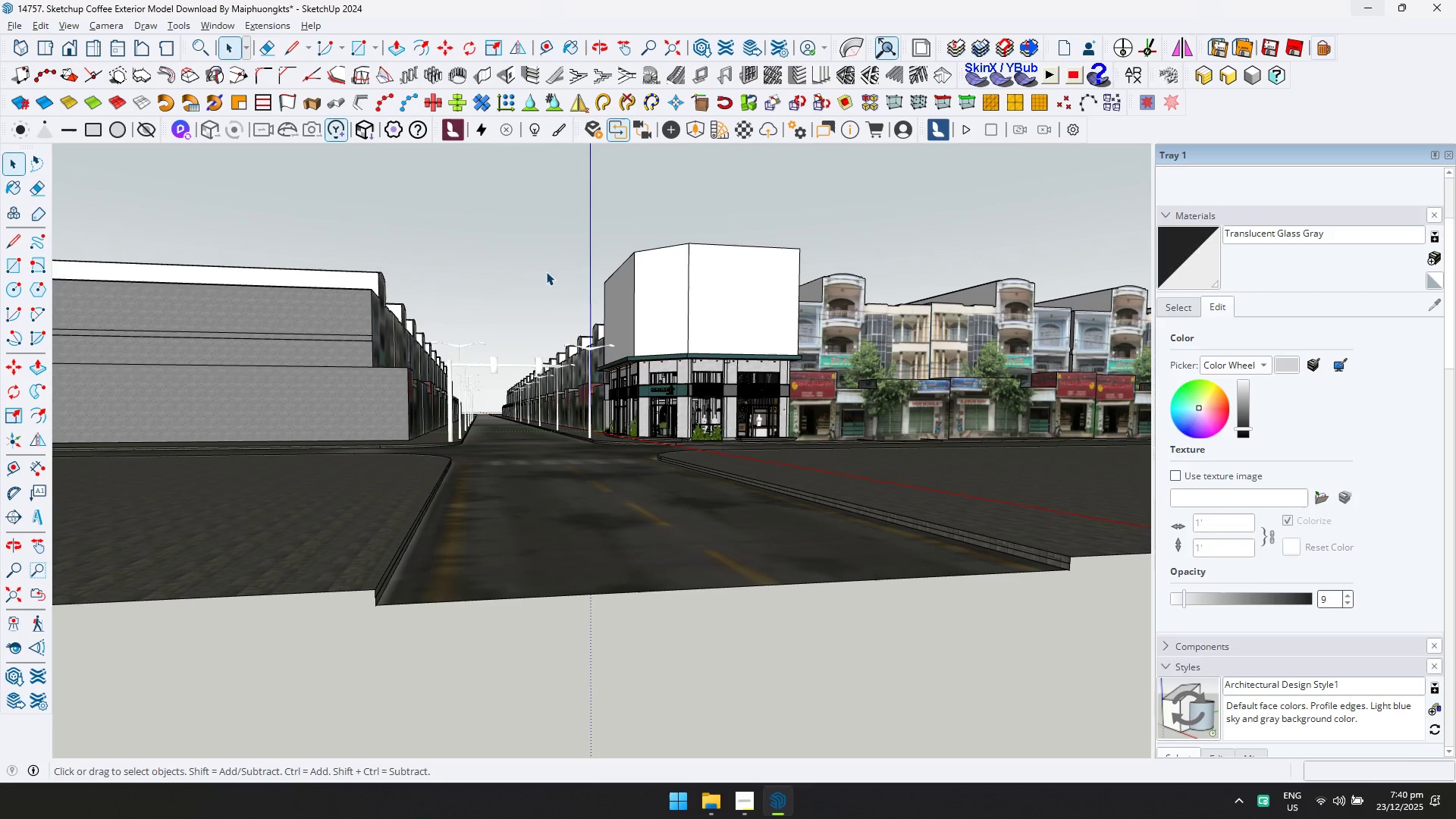 
left_click([748, 800])